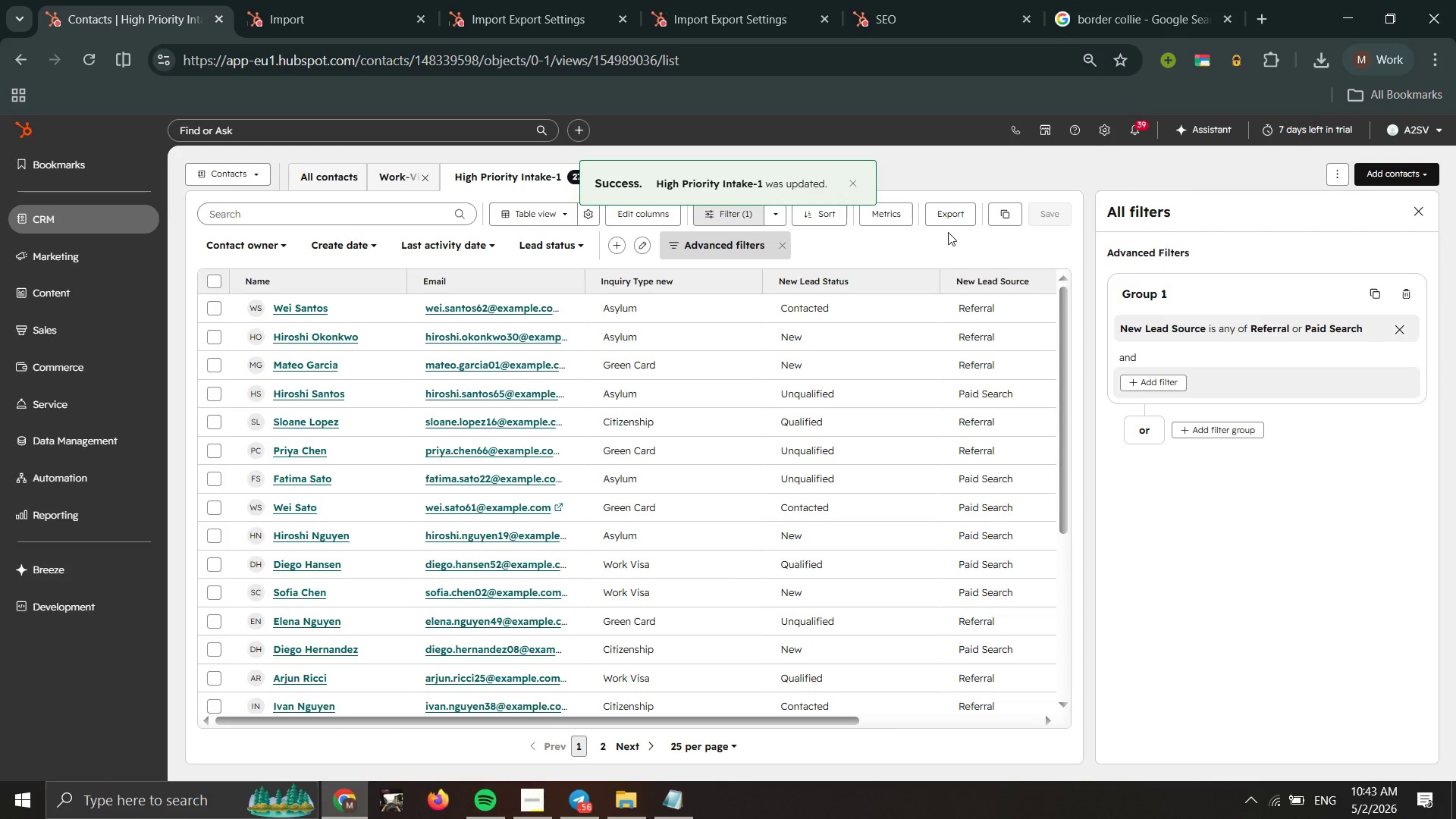 
left_click([950, 160])
 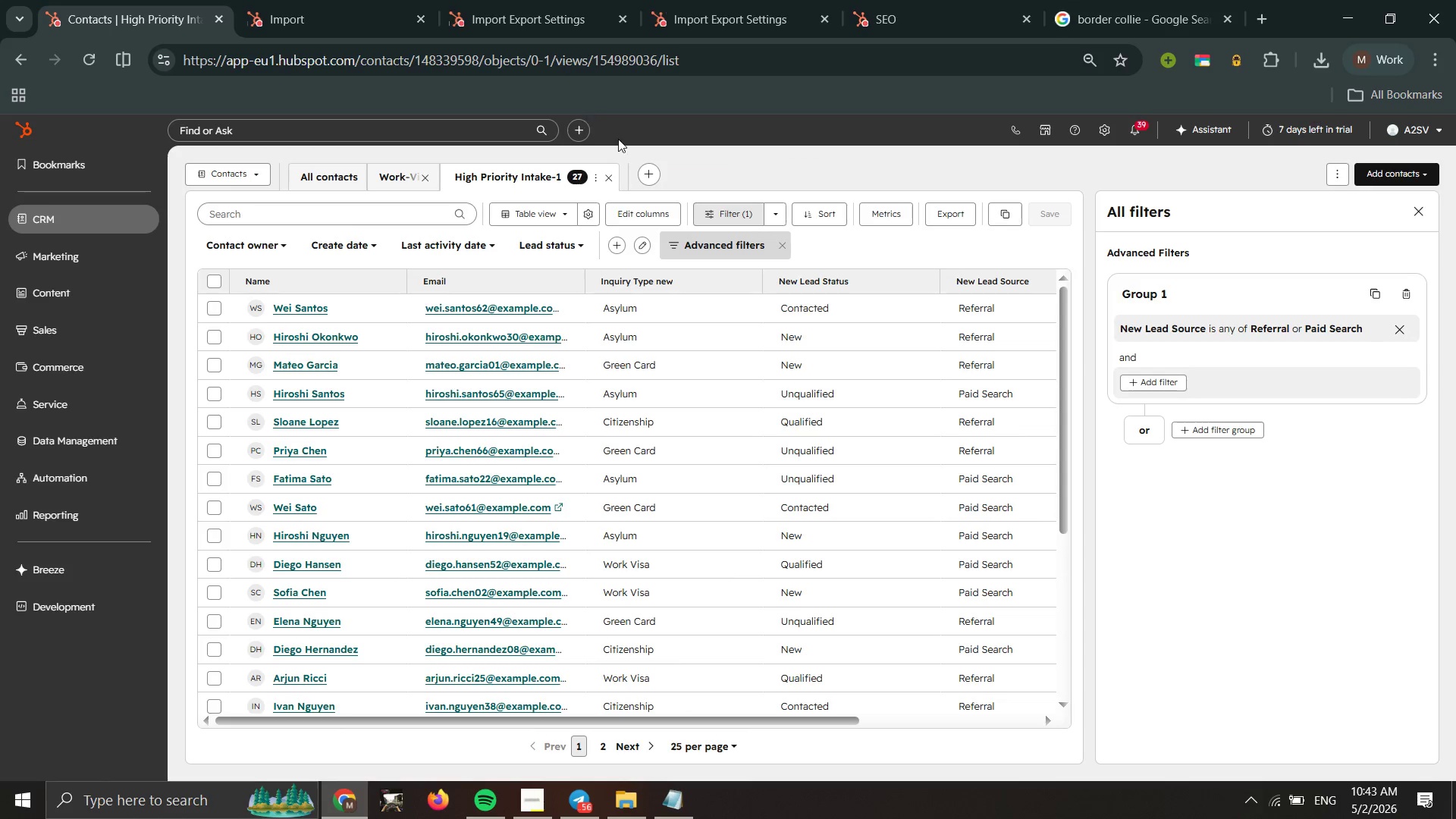 
mouse_move([631, 187])
 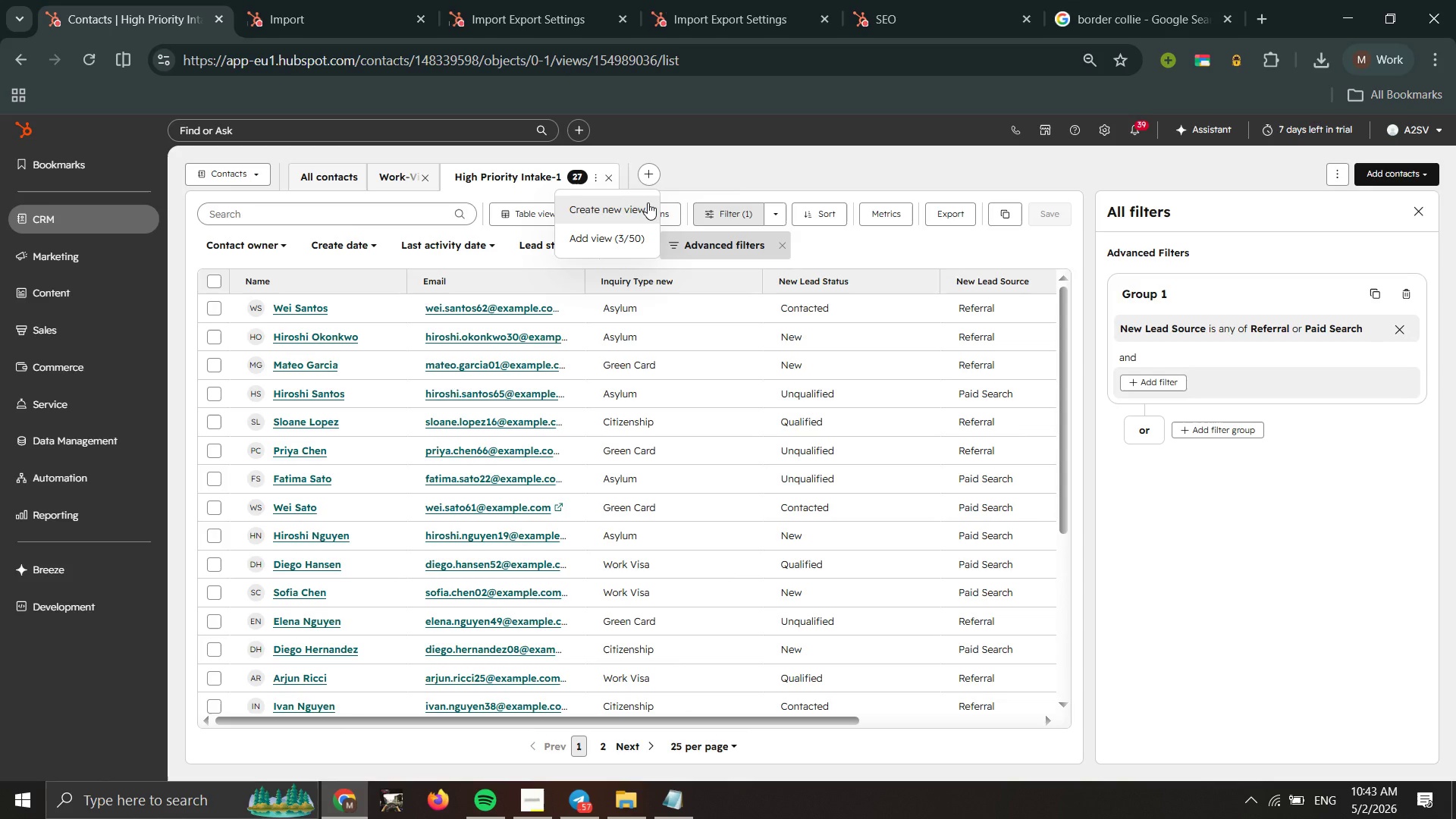 
wait(17.12)
 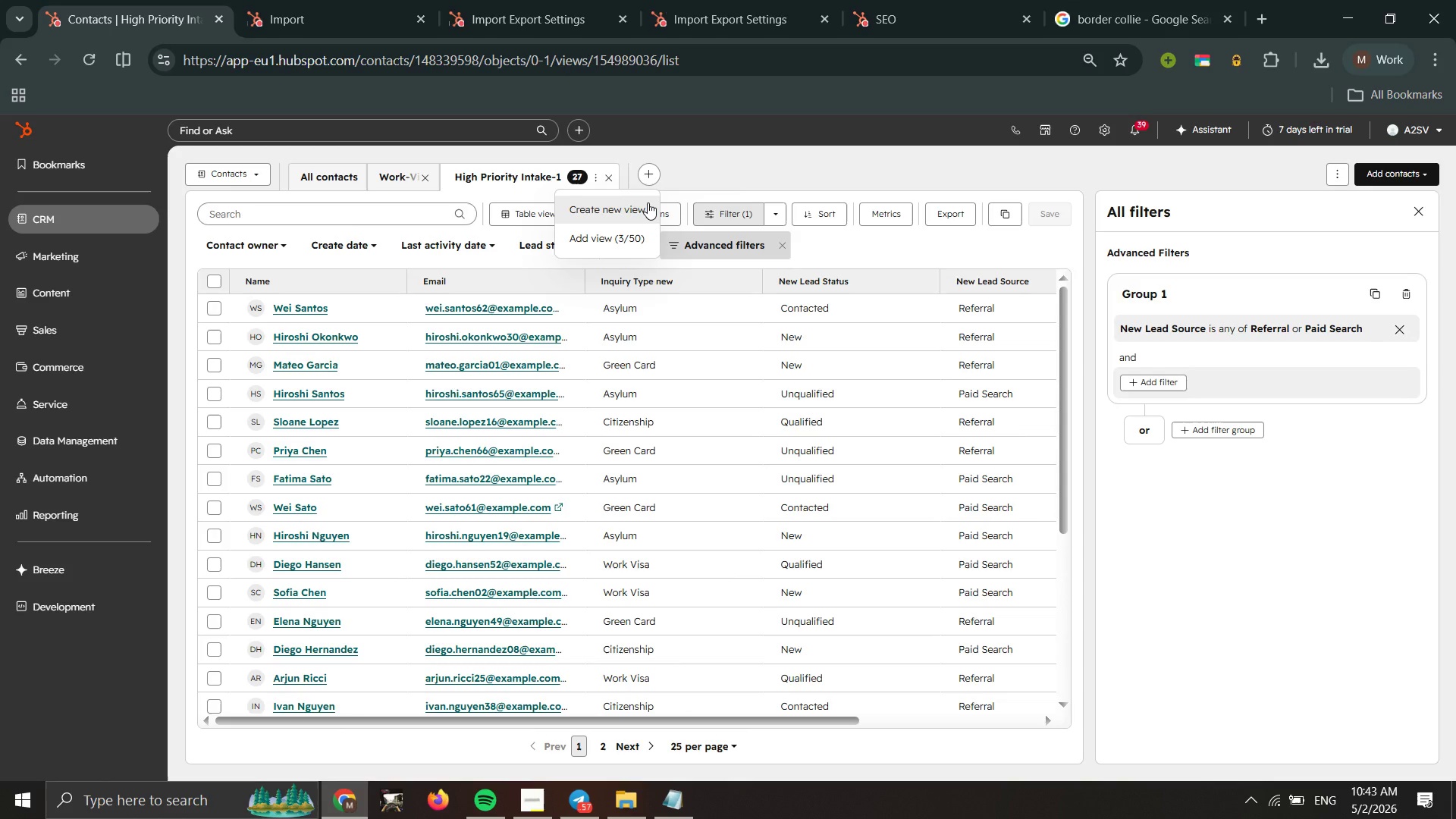 
left_click([541, 811])